 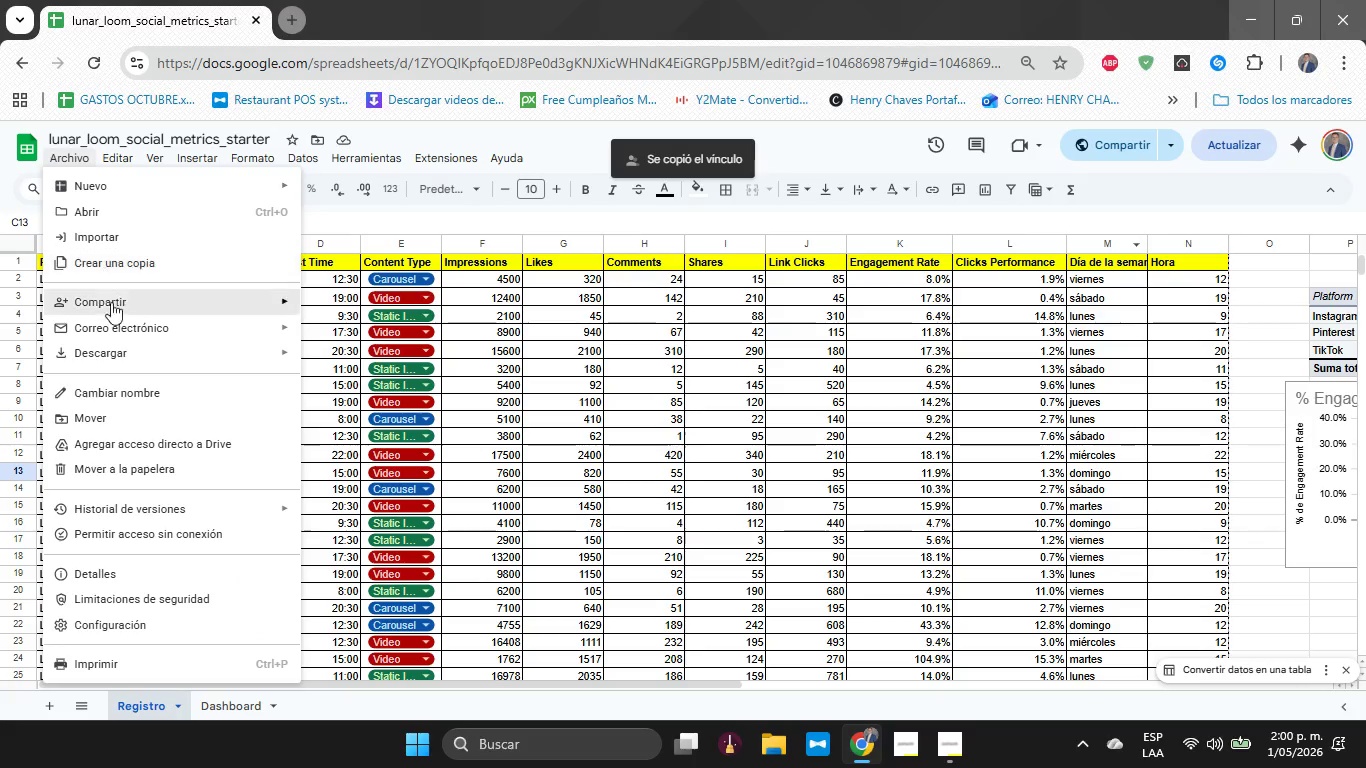 
left_click([360, 363])
 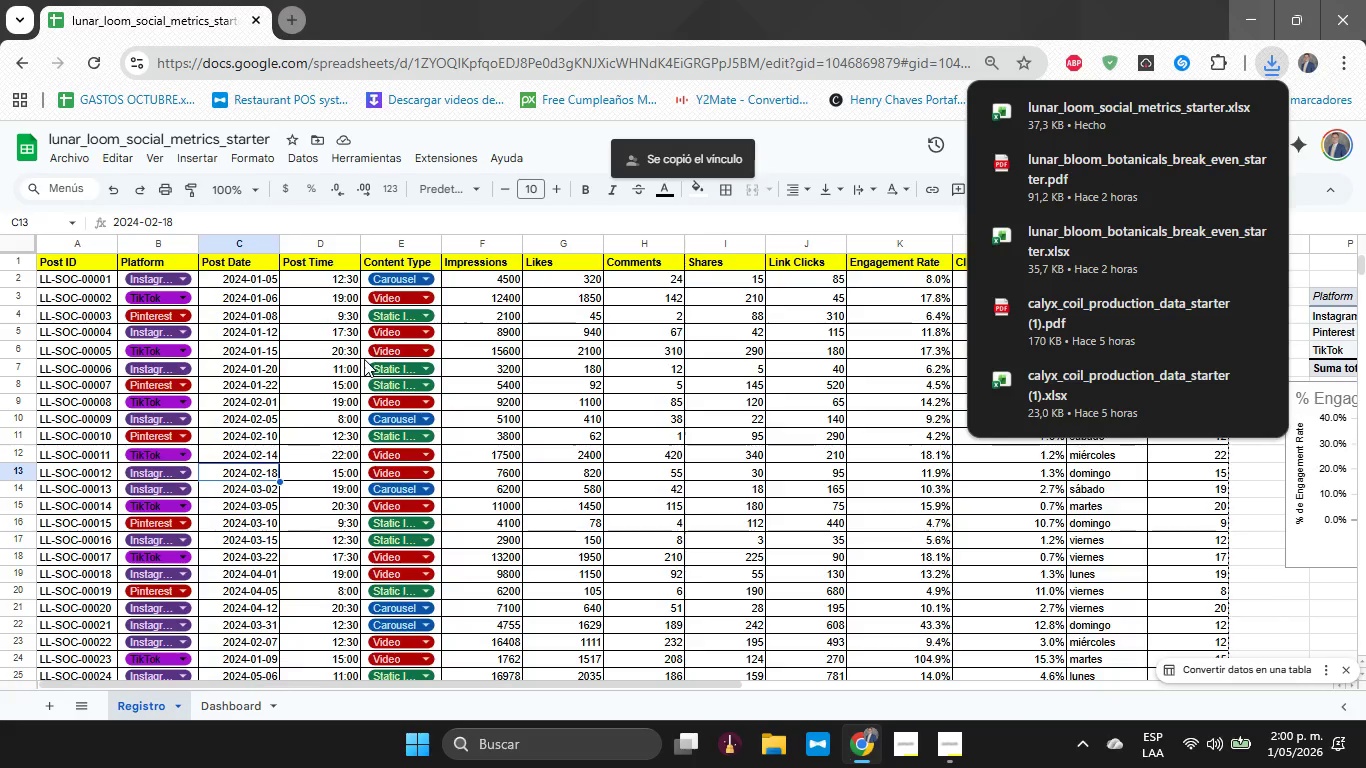 
wait(6.17)
 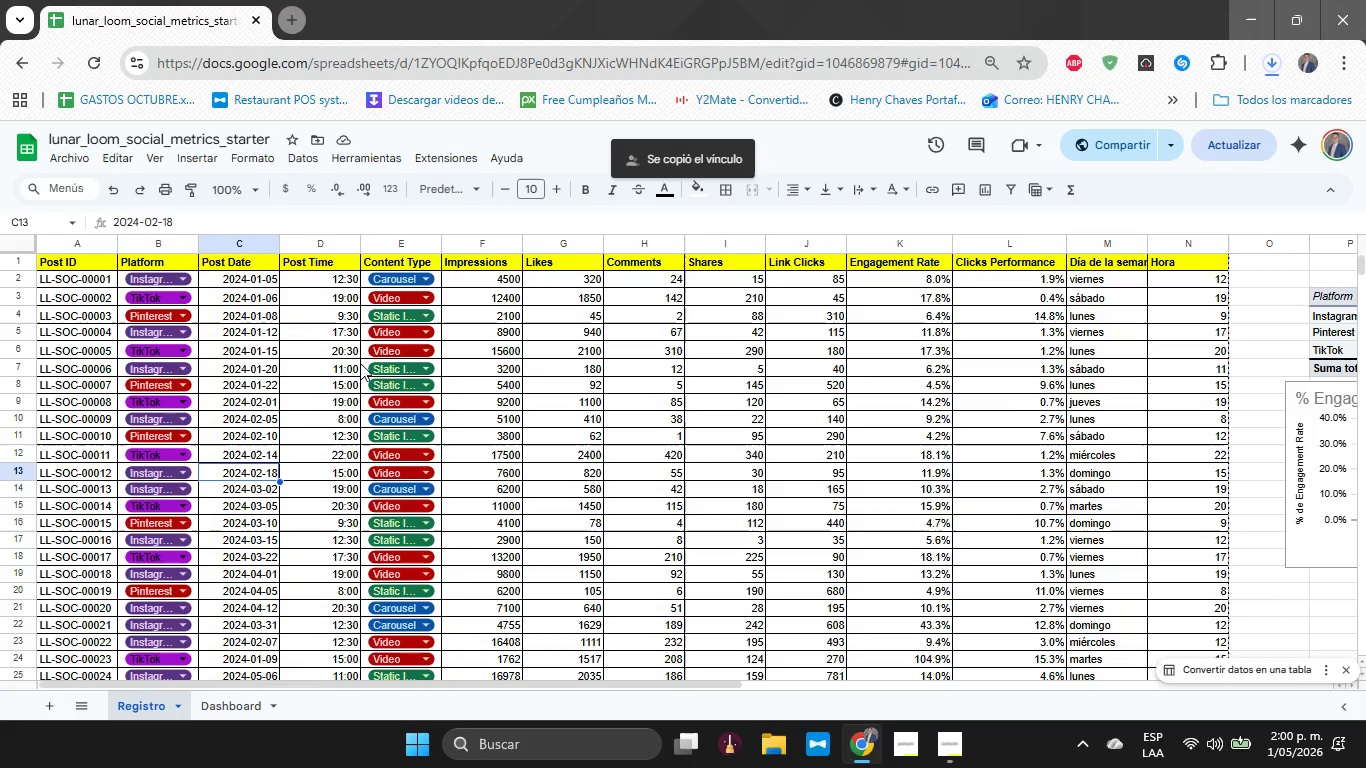 
left_click([68, 148])
 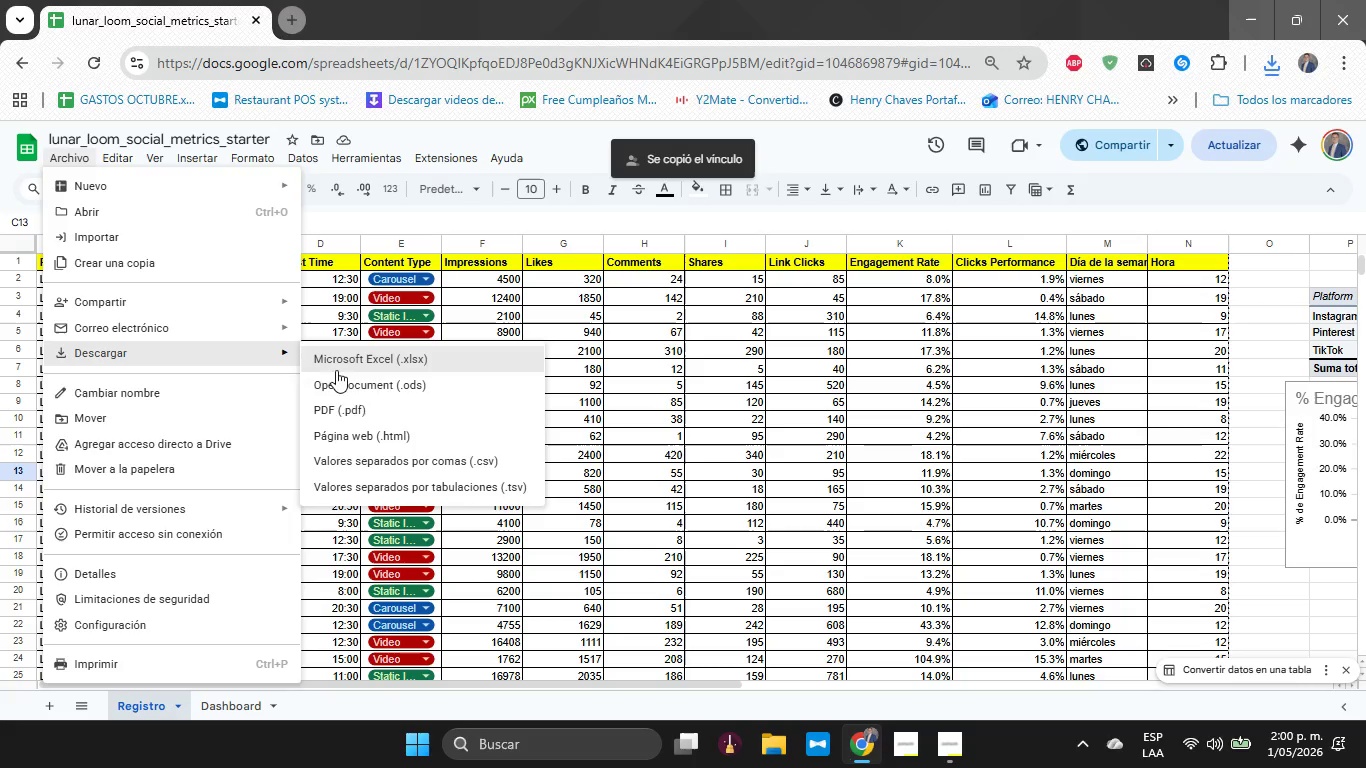 
left_click([351, 405])
 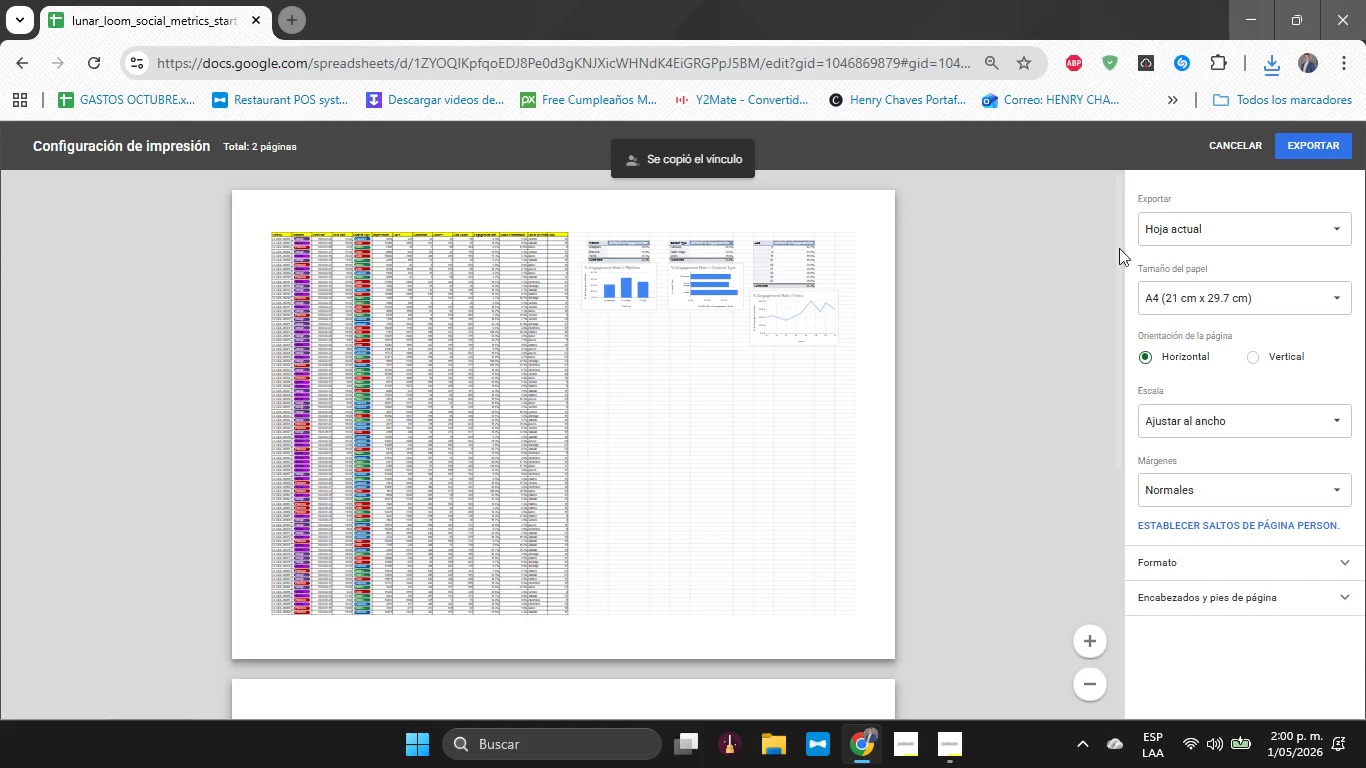 
left_click([1199, 238])
 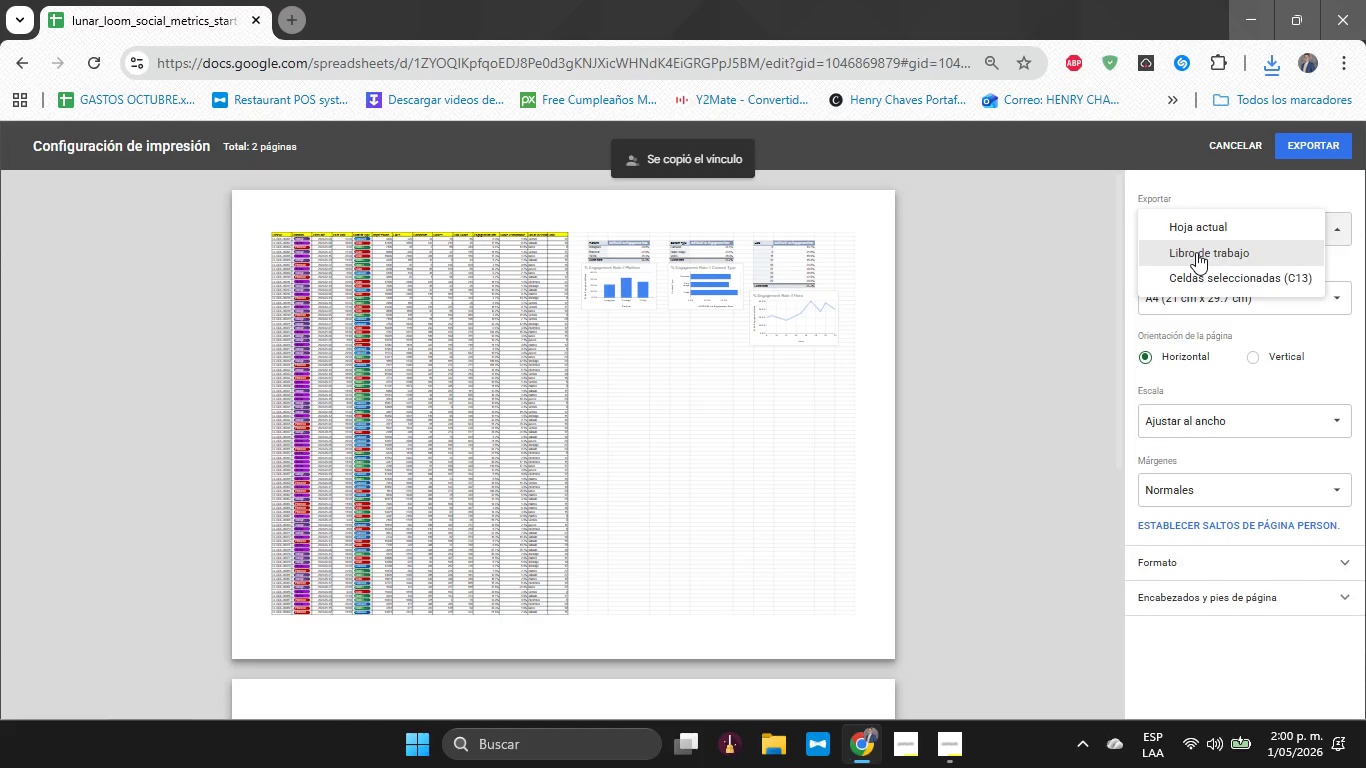 
left_click([1196, 252])
 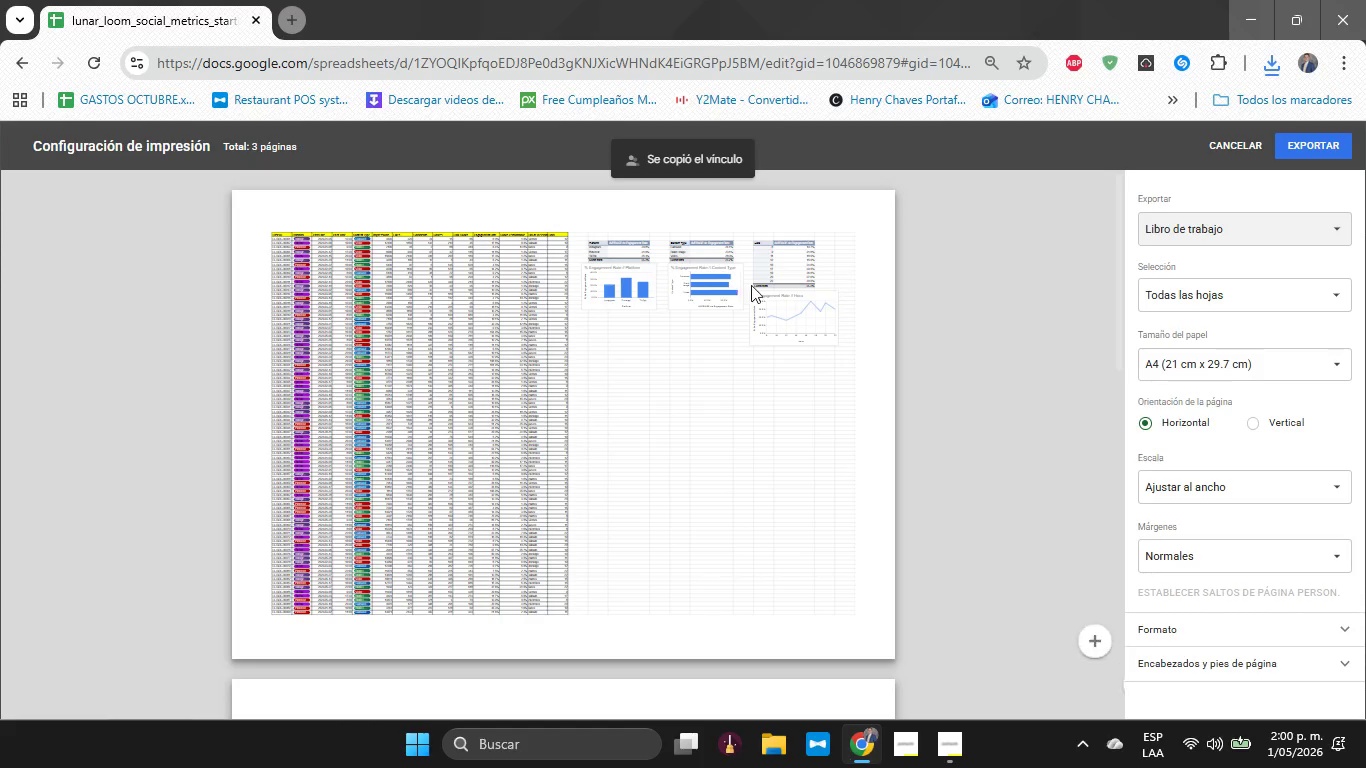 
scroll: coordinate [741, 343], scroll_direction: down, amount: 5.0
 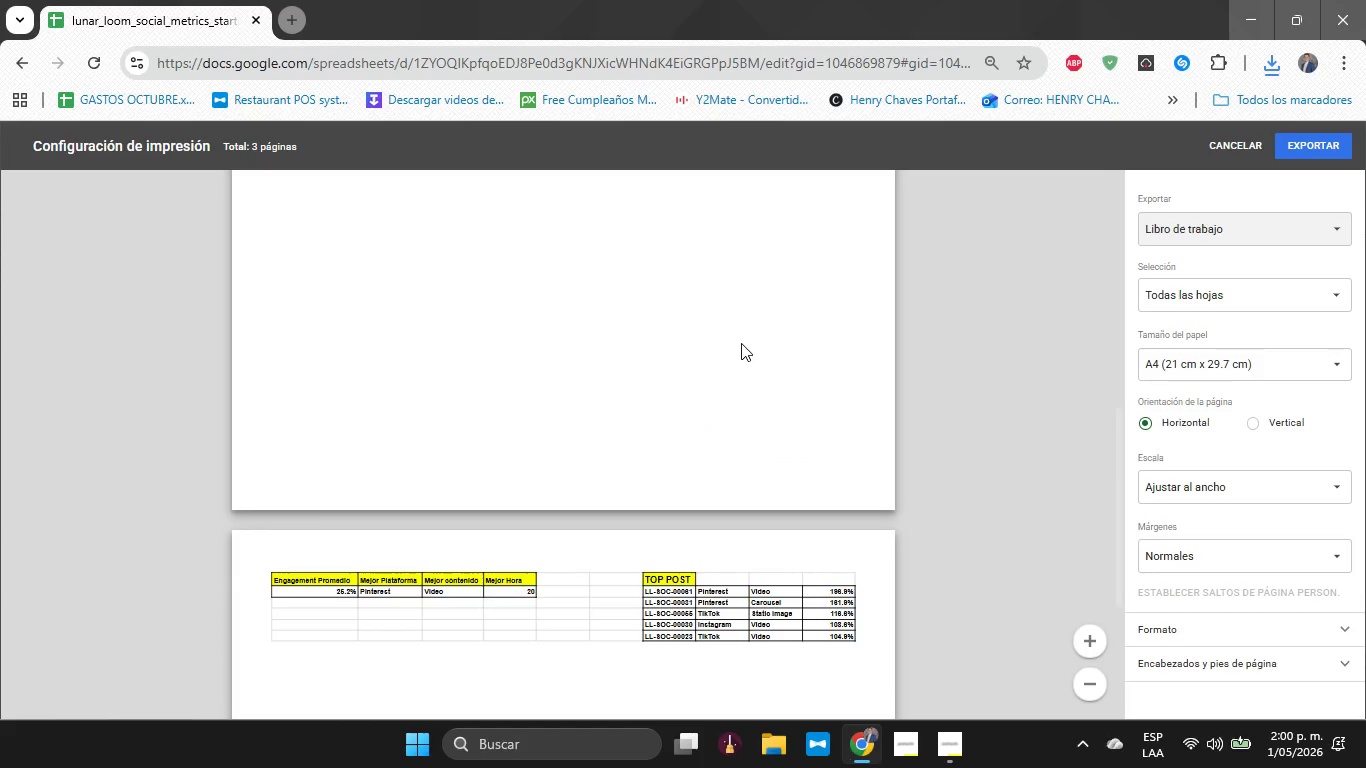 
scroll: coordinate [741, 343], scroll_direction: up, amount: 8.0
 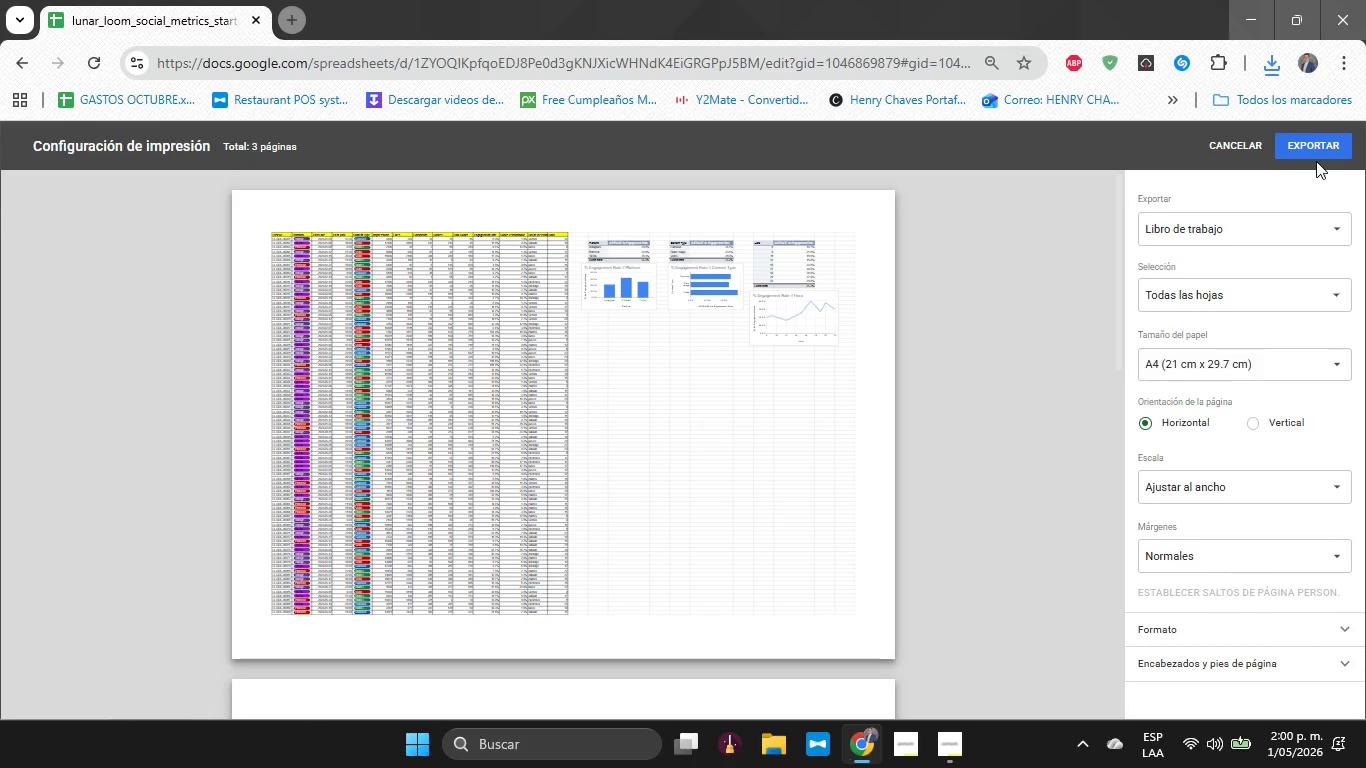 